 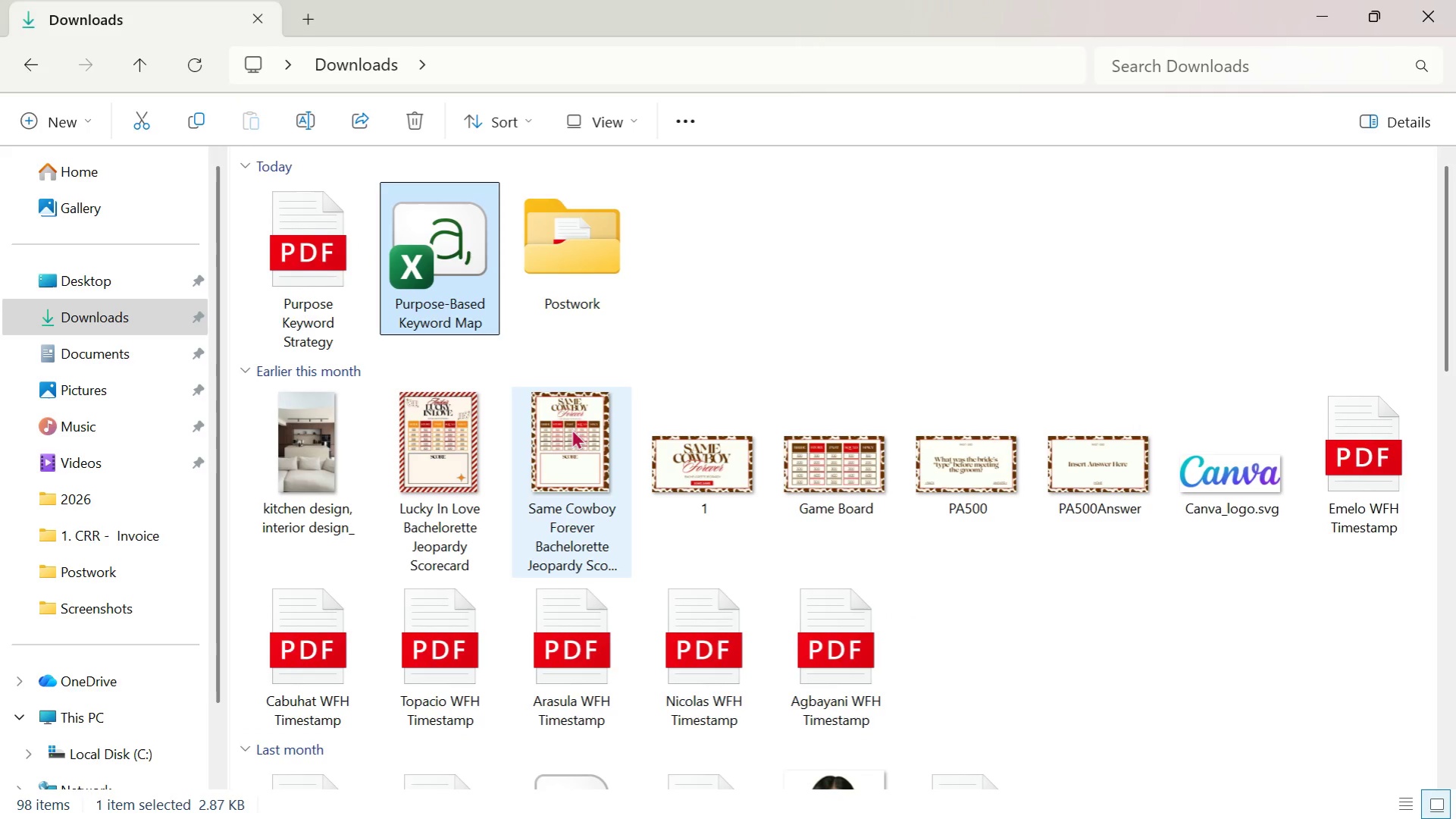 
key(Alt+Tab)
 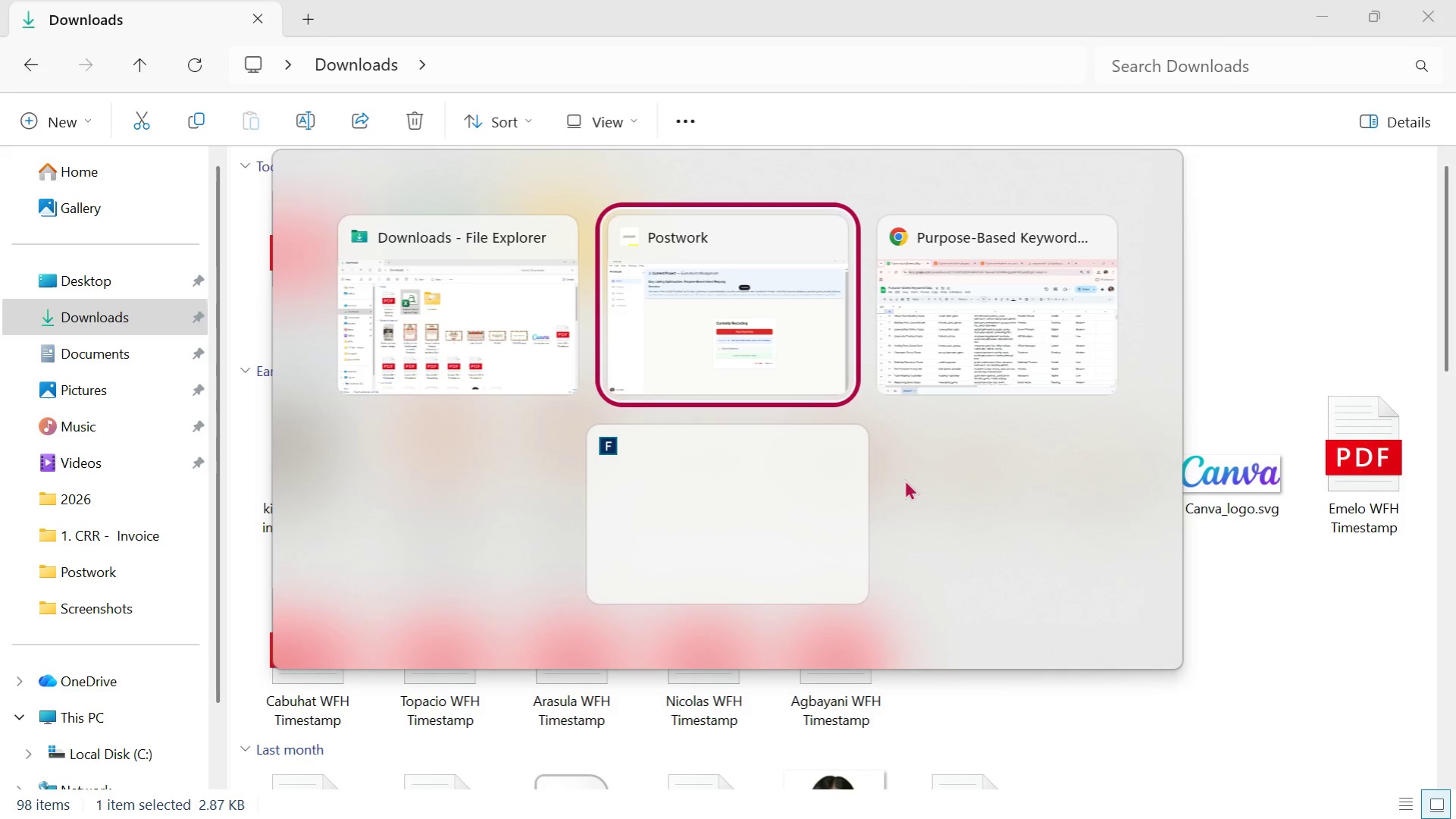 
key(Alt+Tab)
 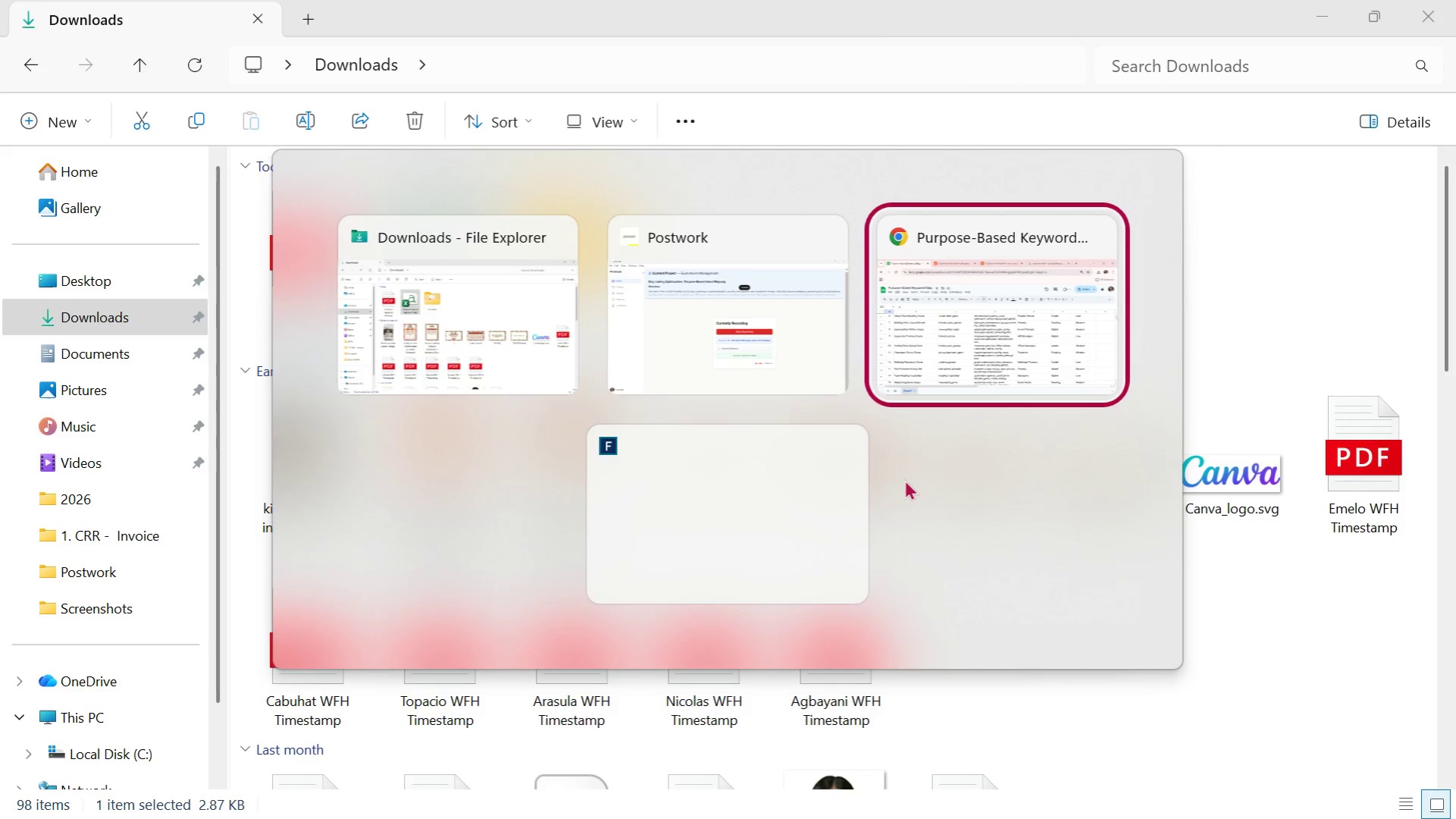 
key(Alt+Tab)
 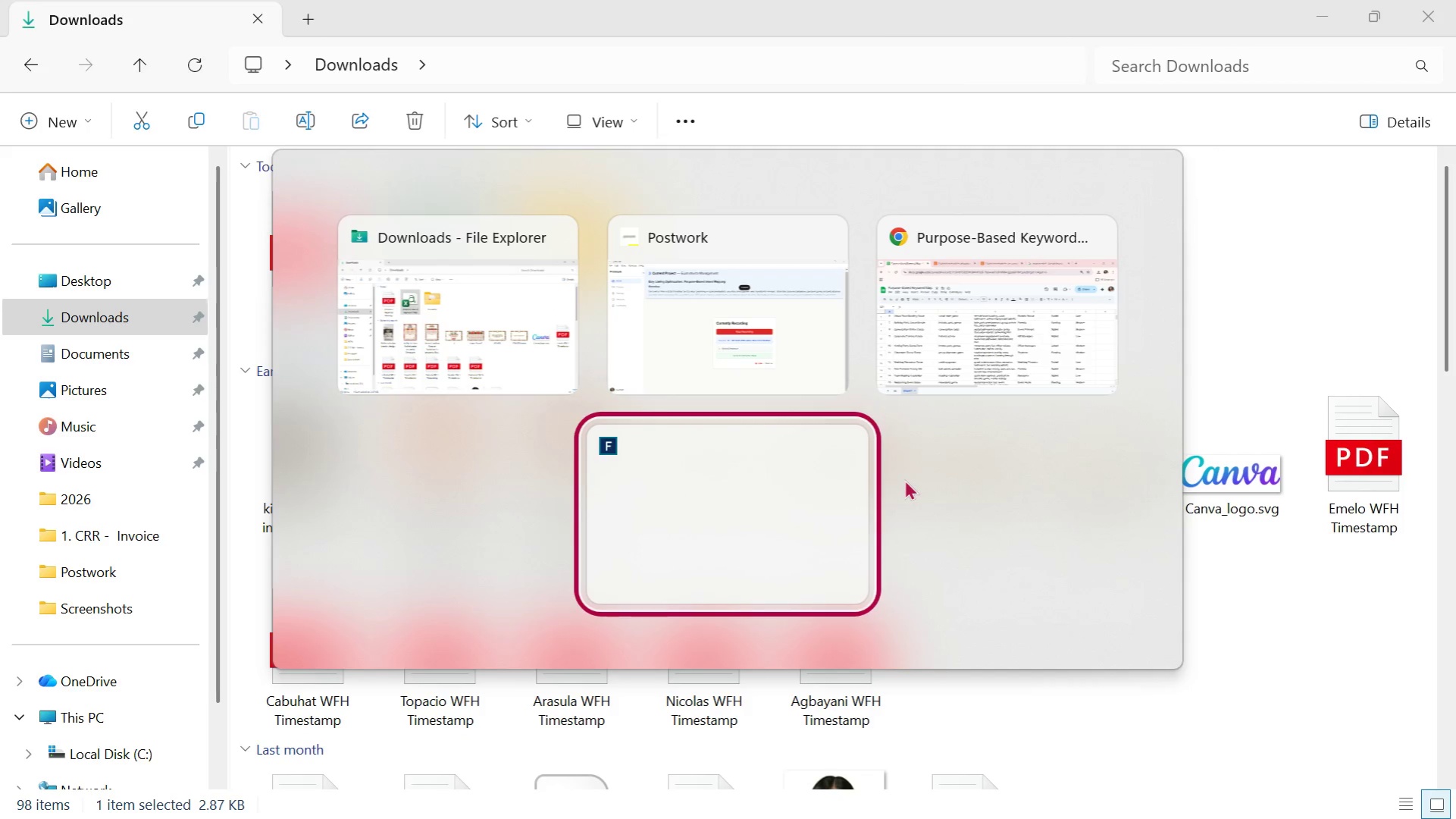 
key(Alt+Tab)
 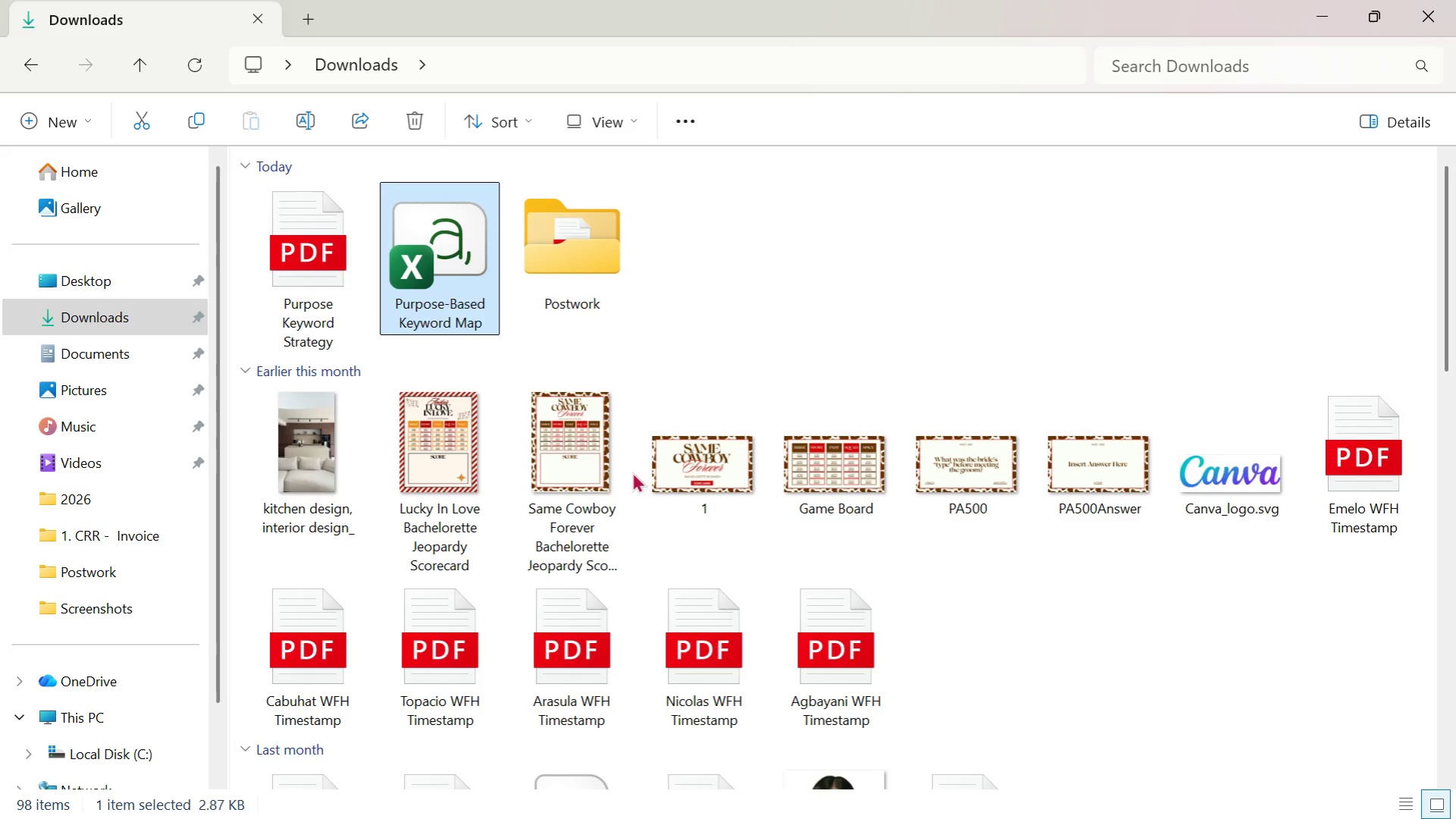 
wait(27.09)
 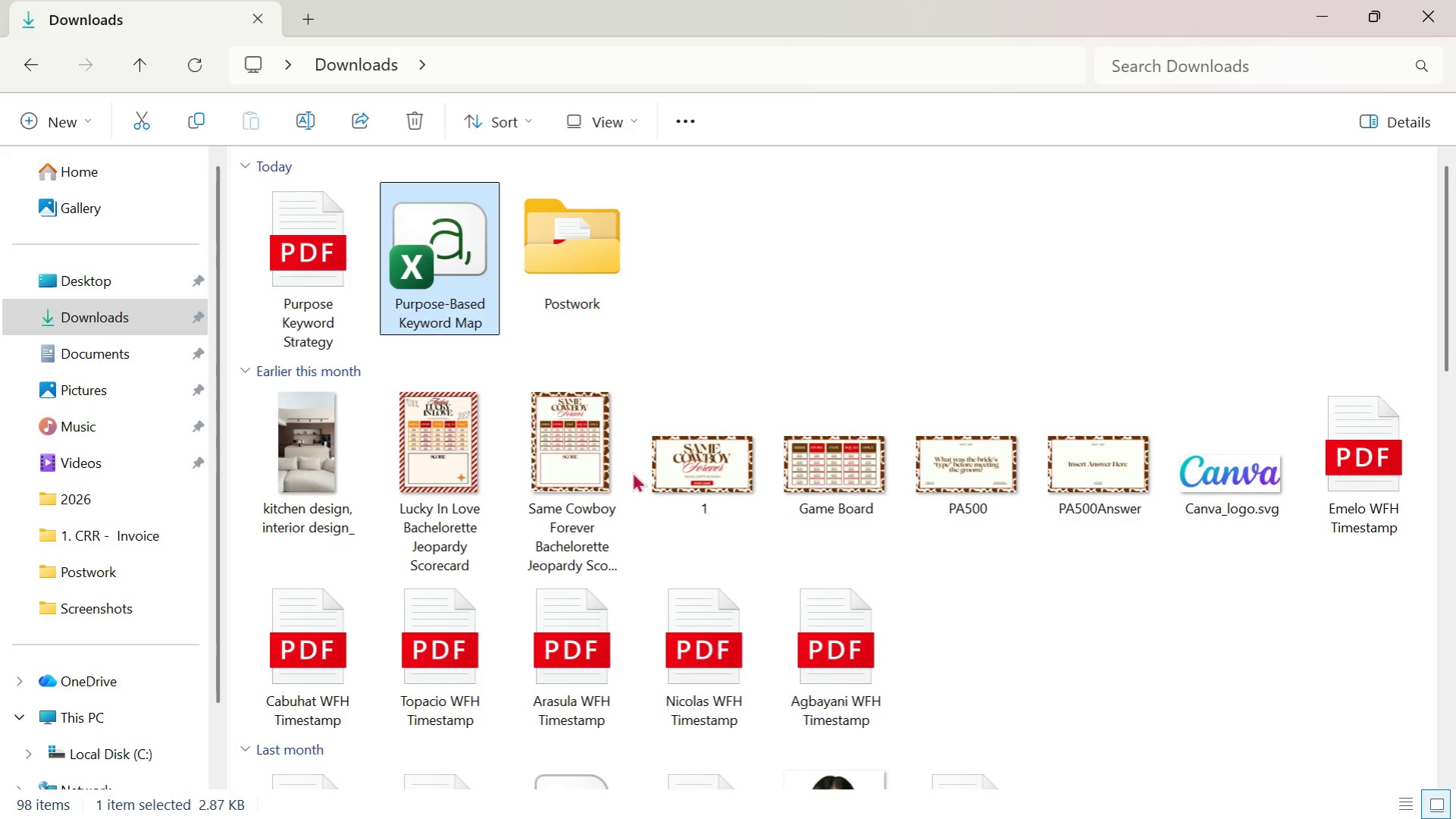 
key(Alt+AltLeft)
 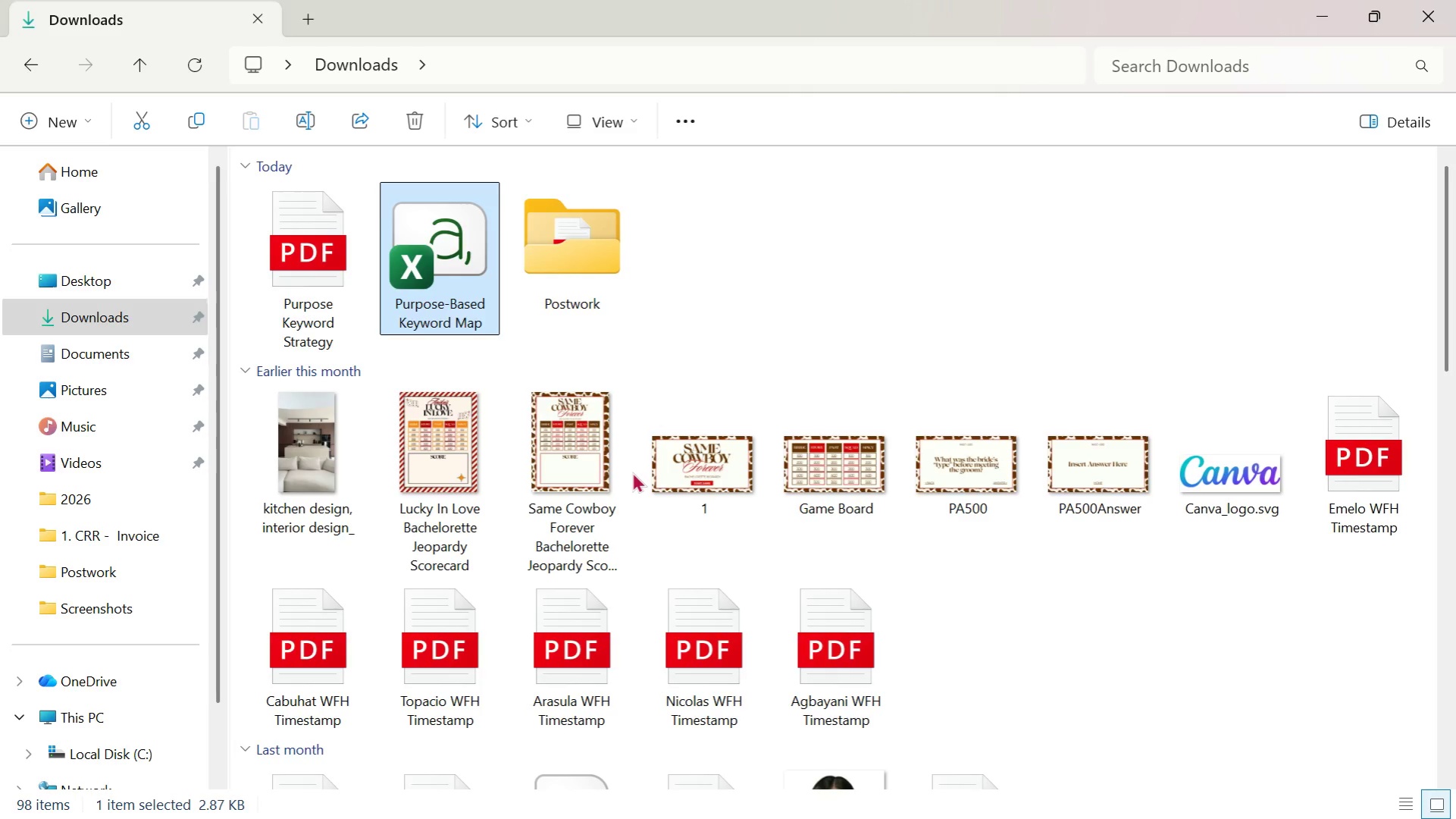 
key(Alt+Tab)